 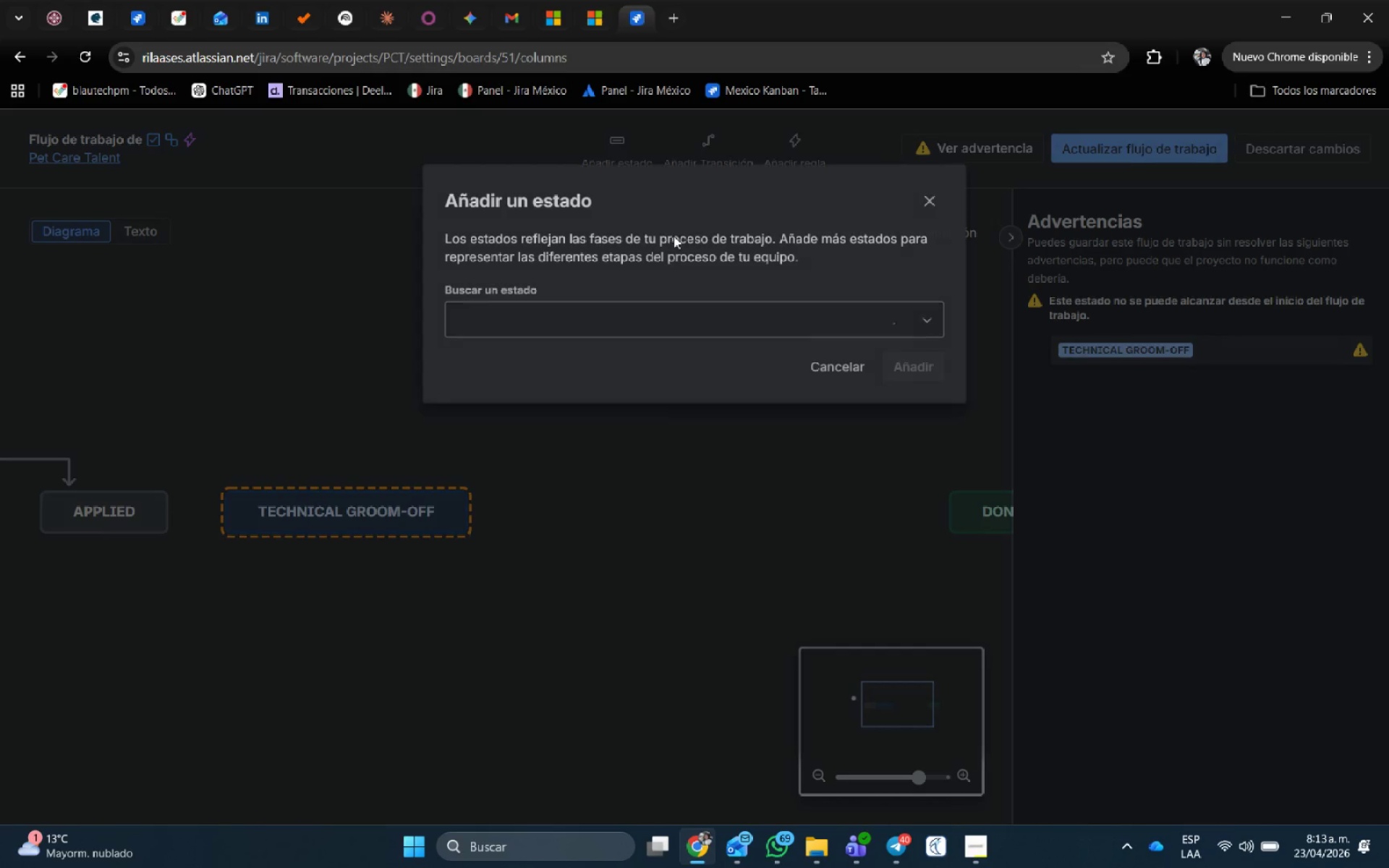 
hold_key(key=ControlLeft, duration=0.55)
left_click([736, 320])
 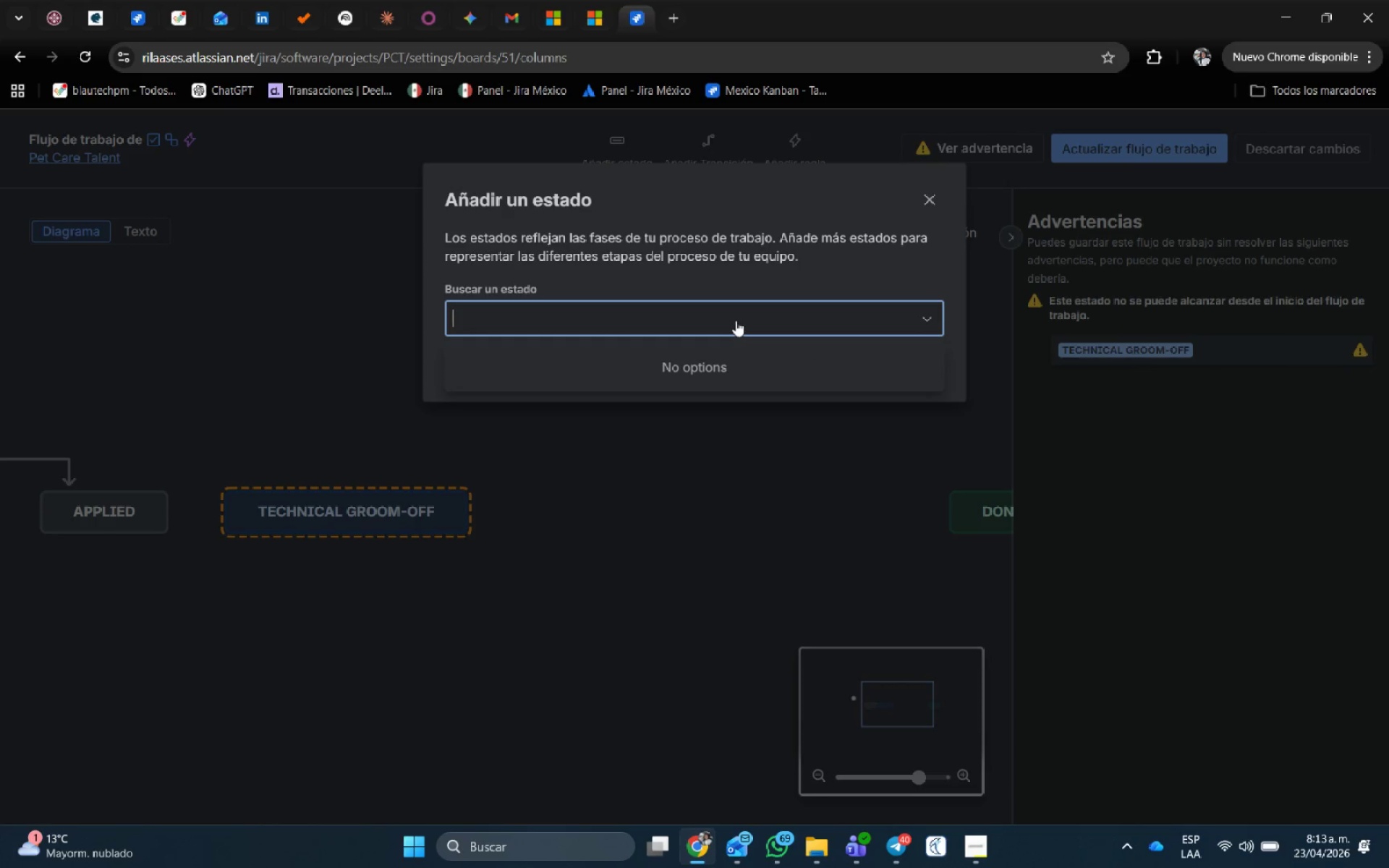 
key(Control+V)
 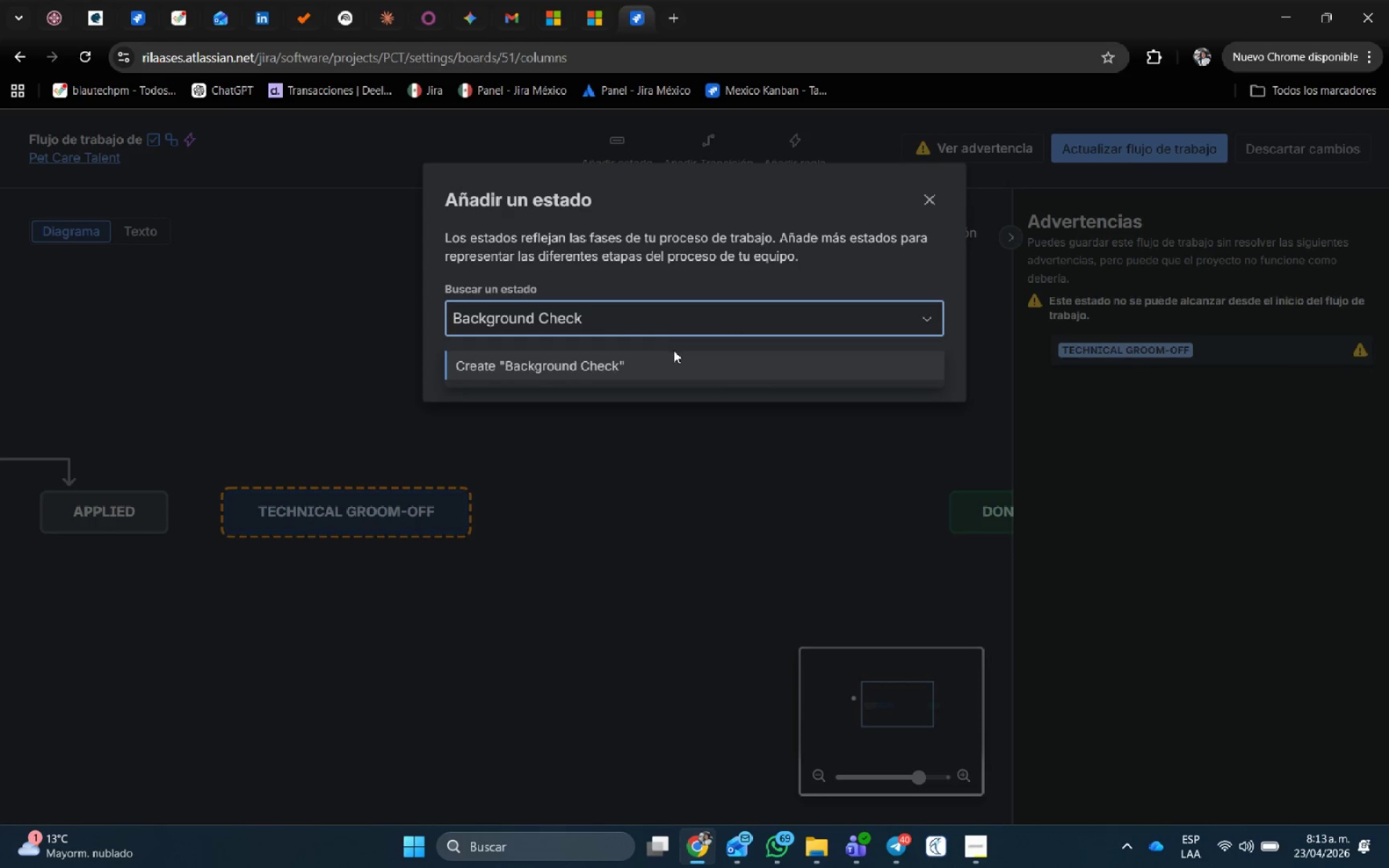 
left_click([630, 367])
 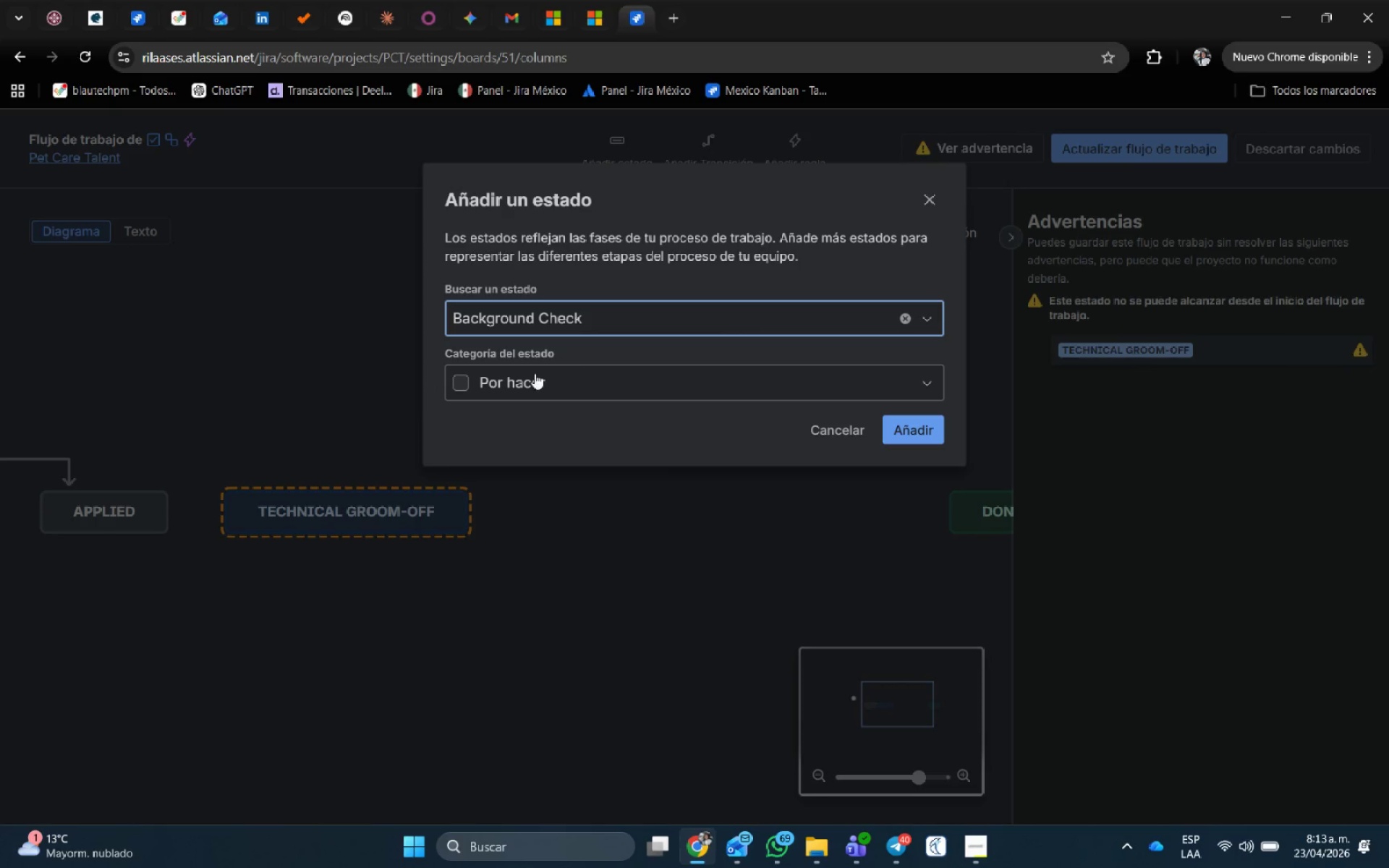 
left_click([535, 373])
 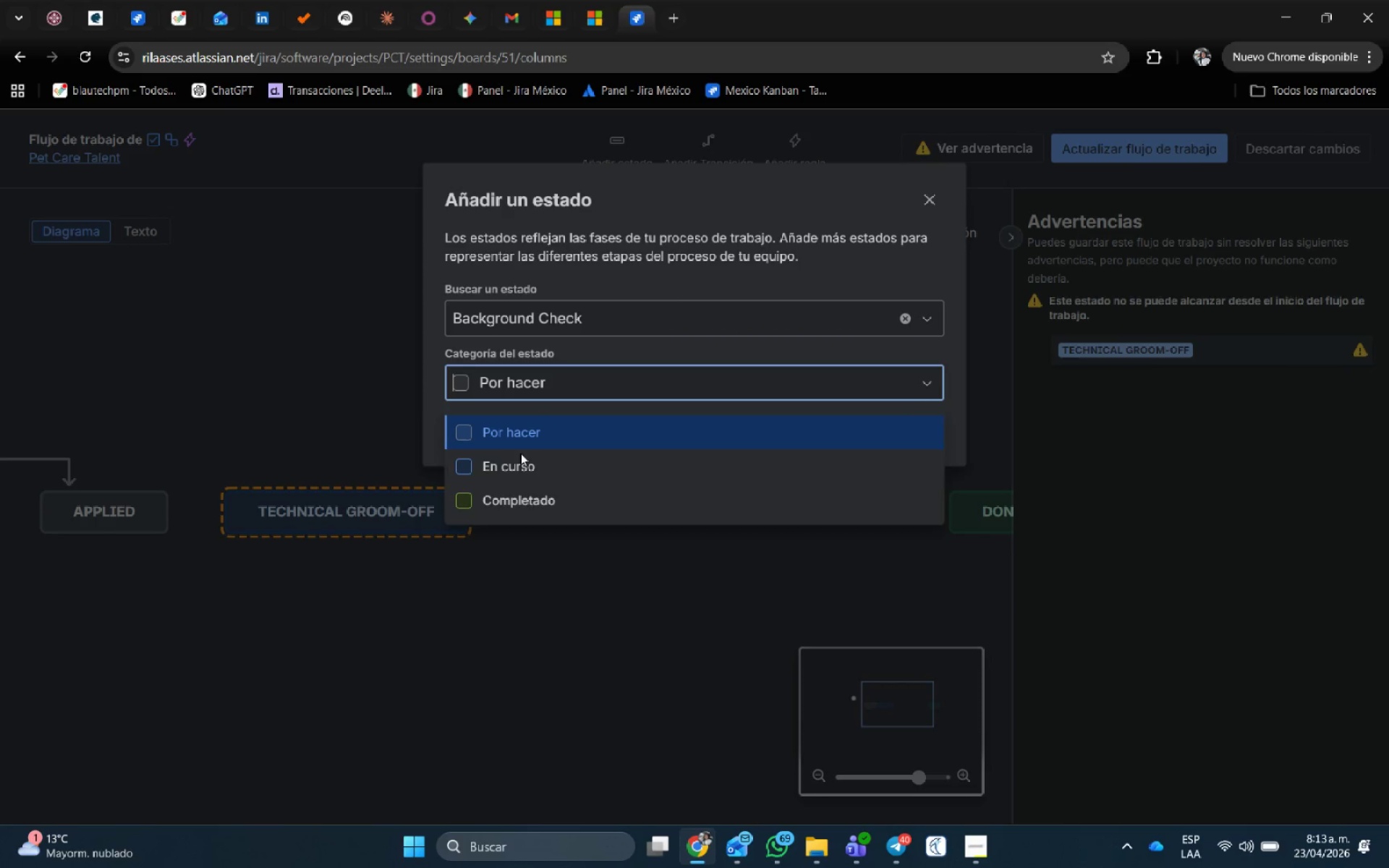 
left_click([514, 460])
 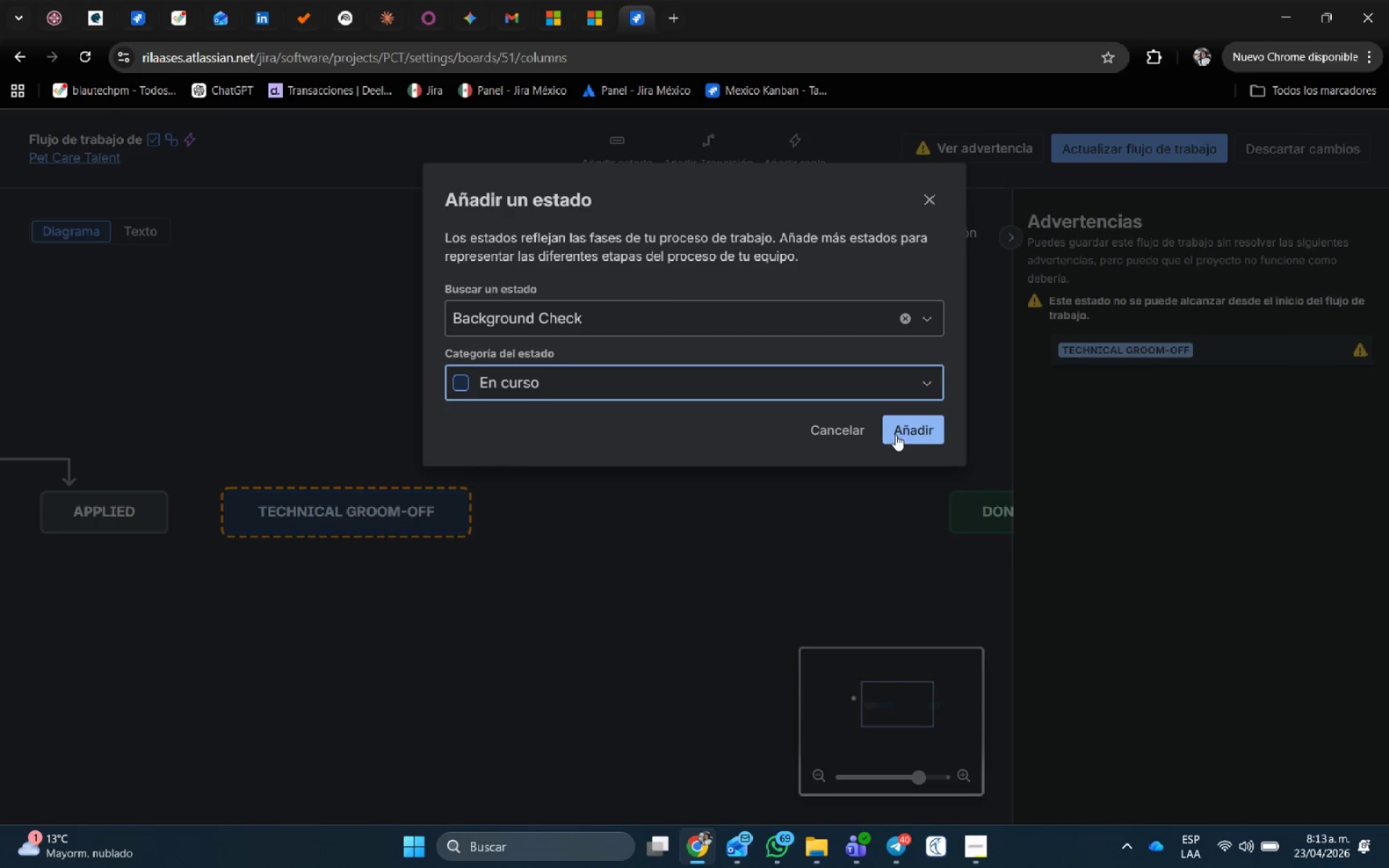 
left_click([909, 425])
 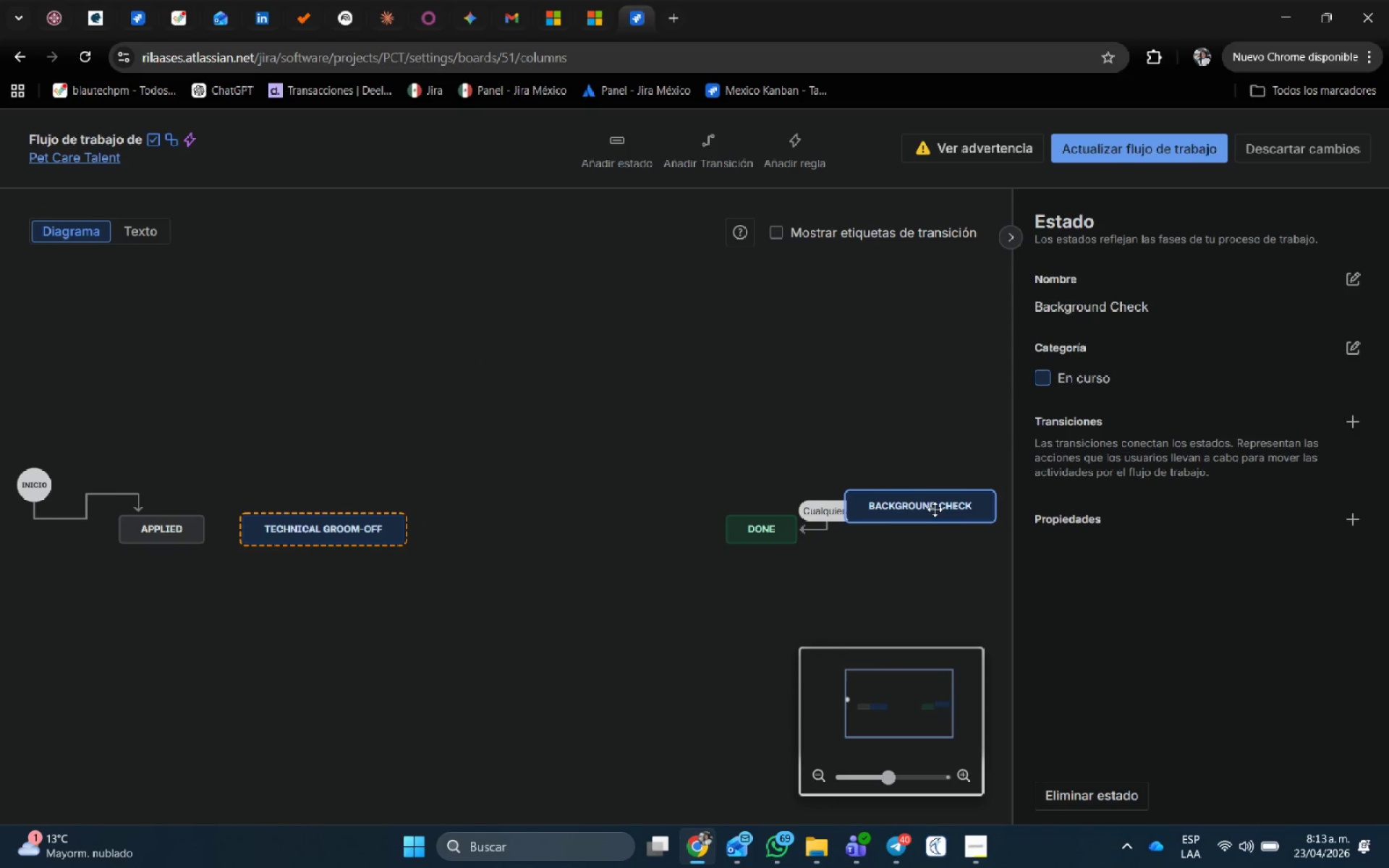 
left_click_drag(start_coordinate=[939, 514], to_coordinate=[527, 536])
 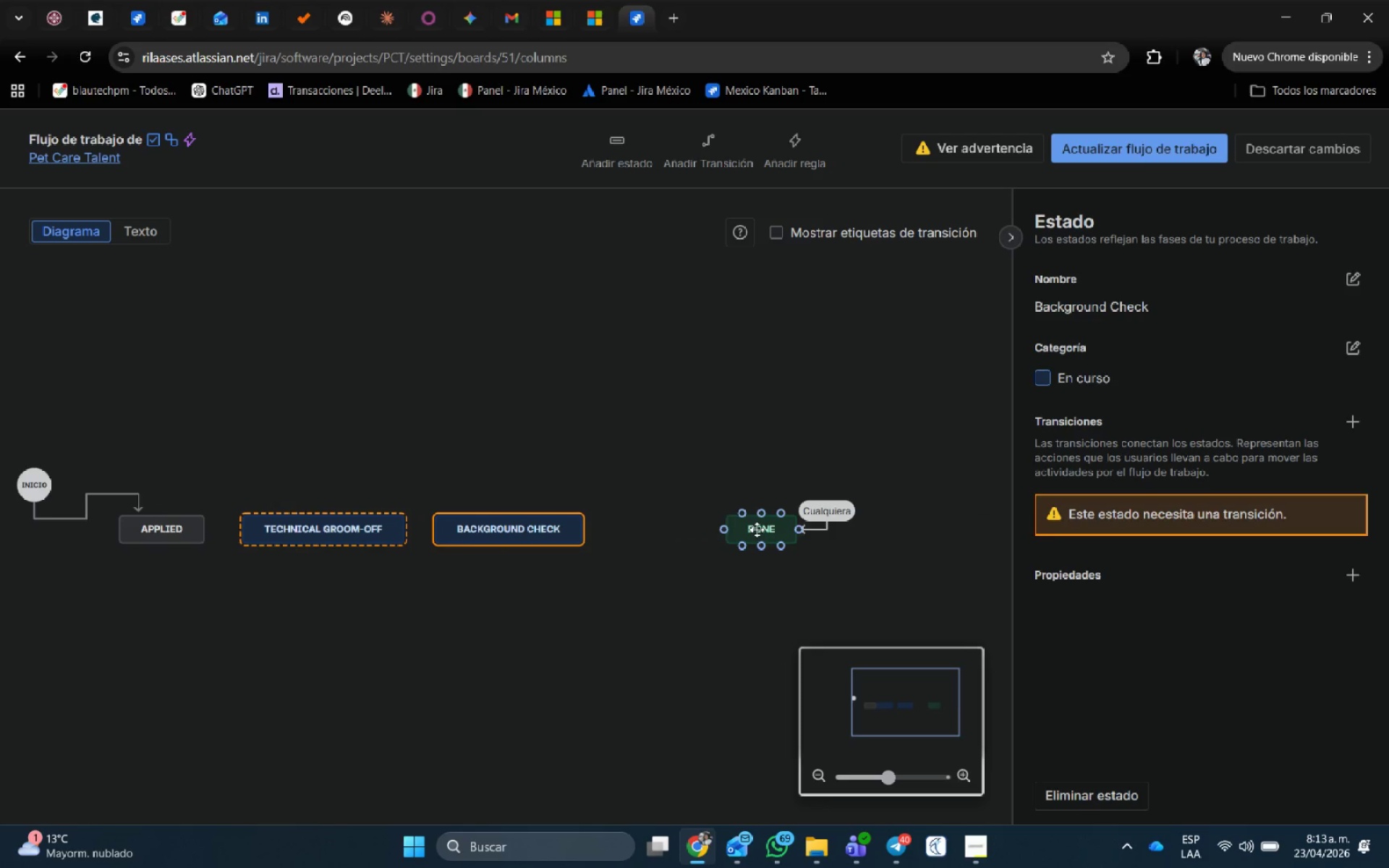 
left_click_drag(start_coordinate=[758, 529], to_coordinate=[979, 529])
 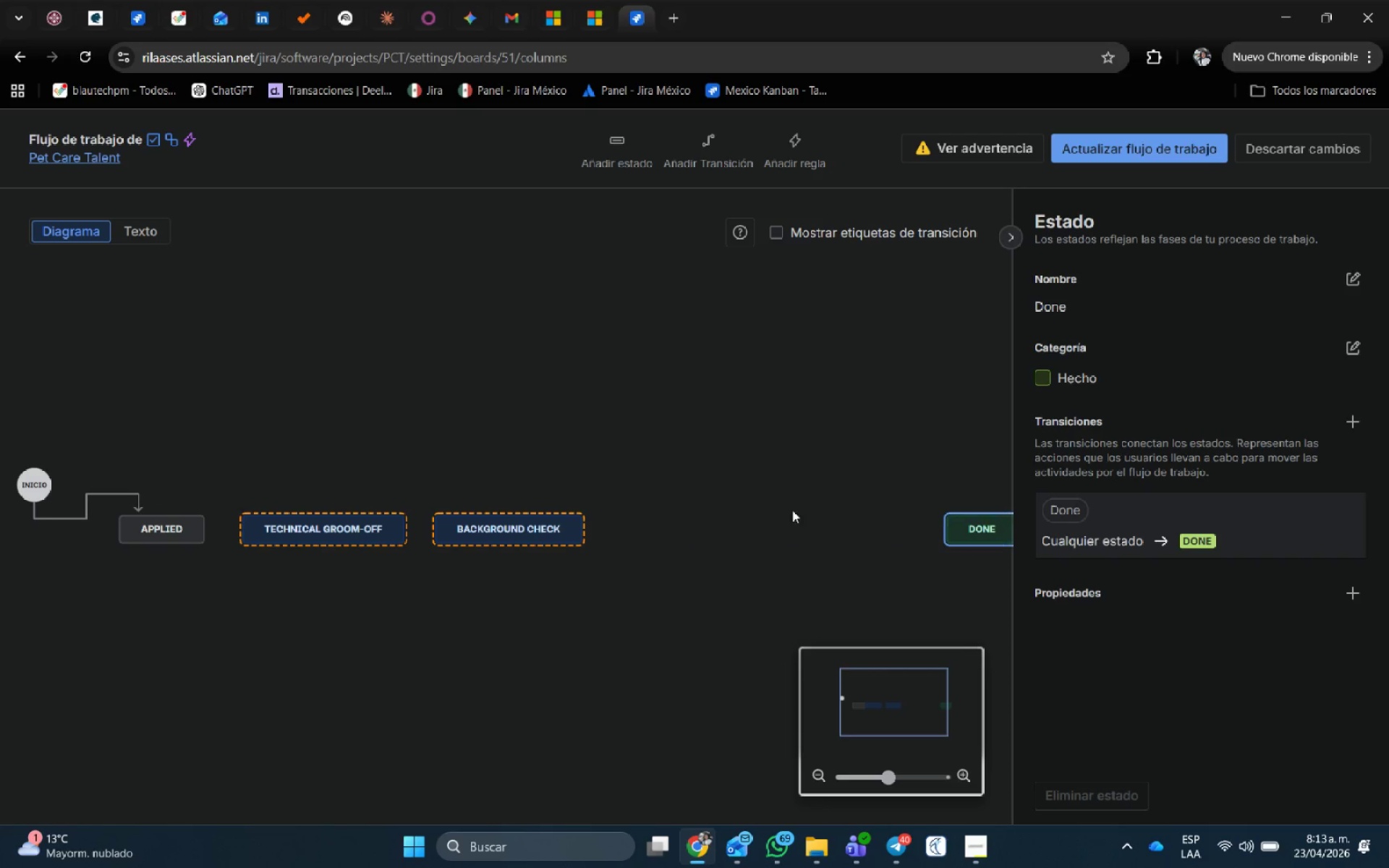 
key(Alt+AltLeft)
 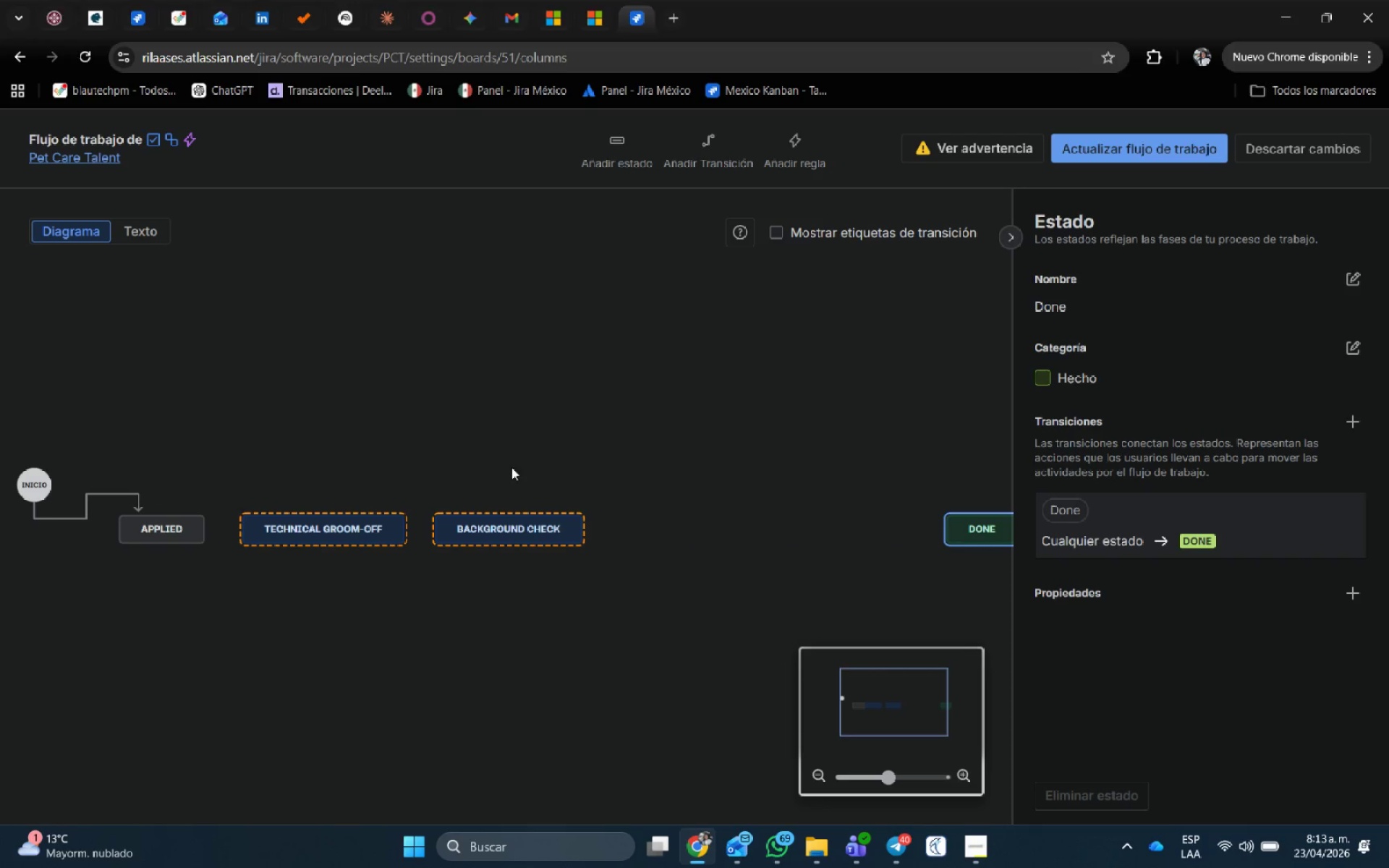 
key(Alt+Tab)